 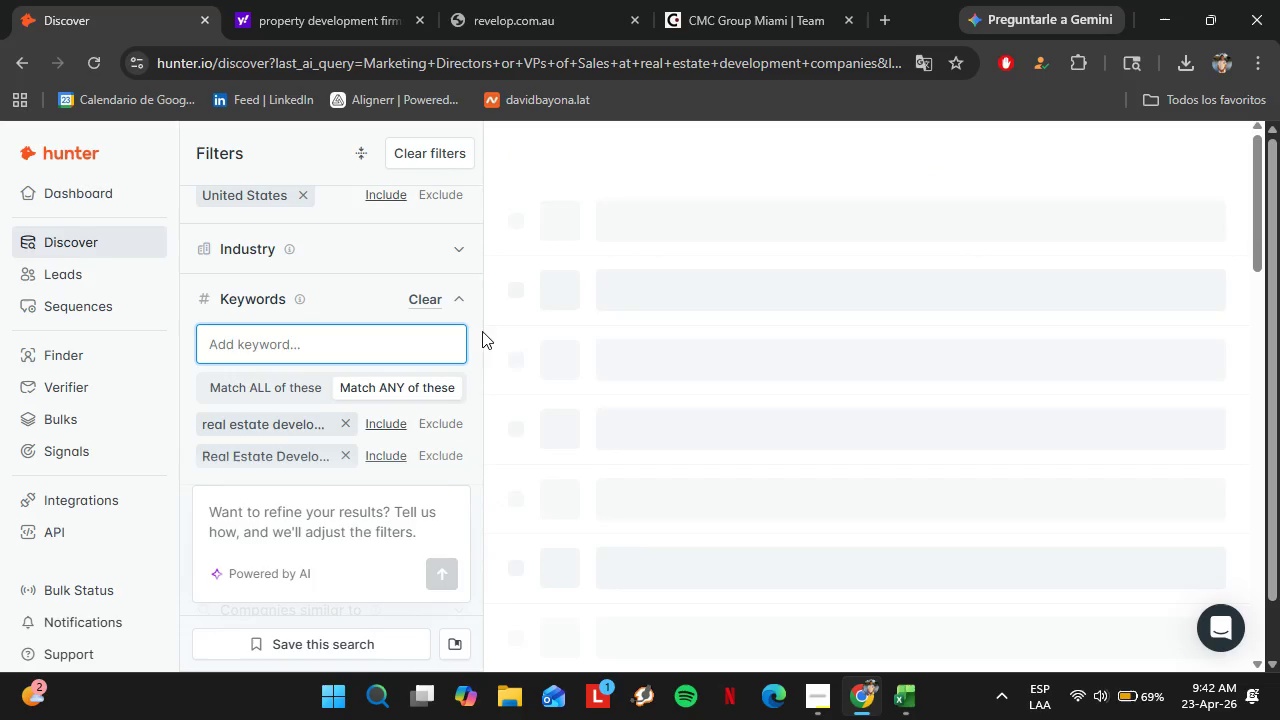 
scroll: coordinate [775, 397], scroll_direction: down, amount: 3.0
 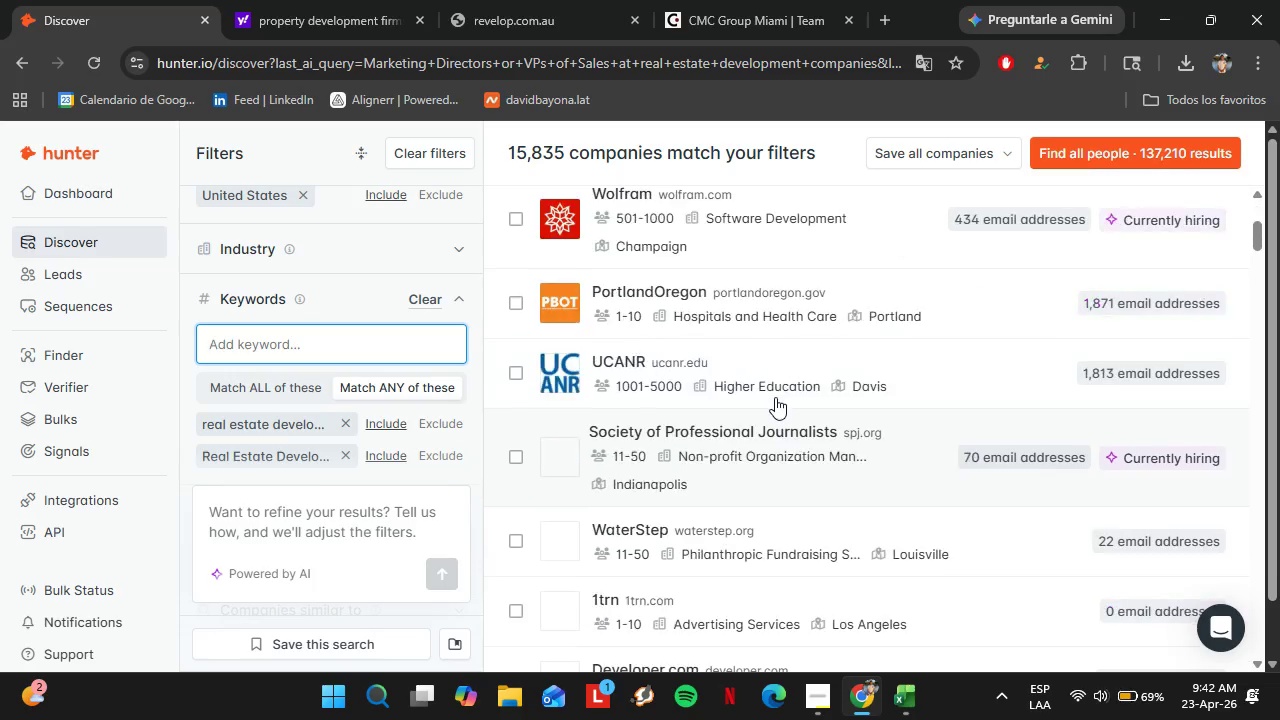 
scroll: coordinate [359, 398], scroll_direction: up, amount: 12.0
 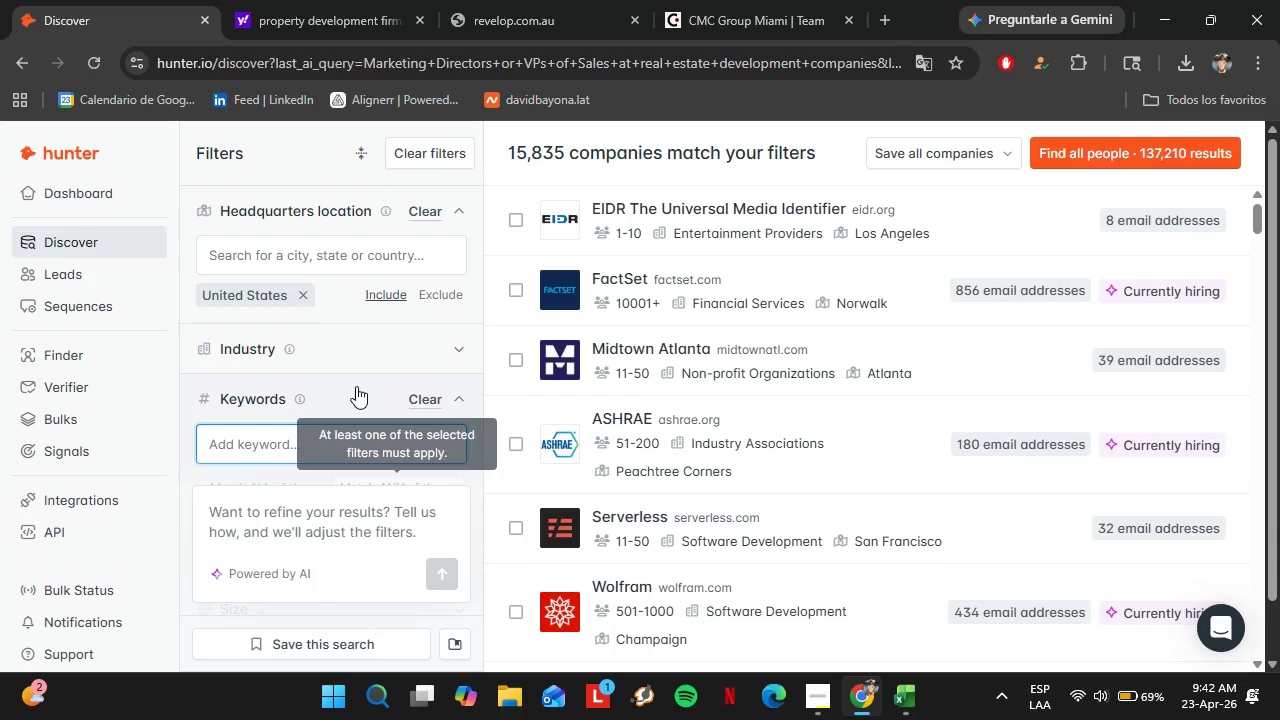 
left_click([352, 352])
 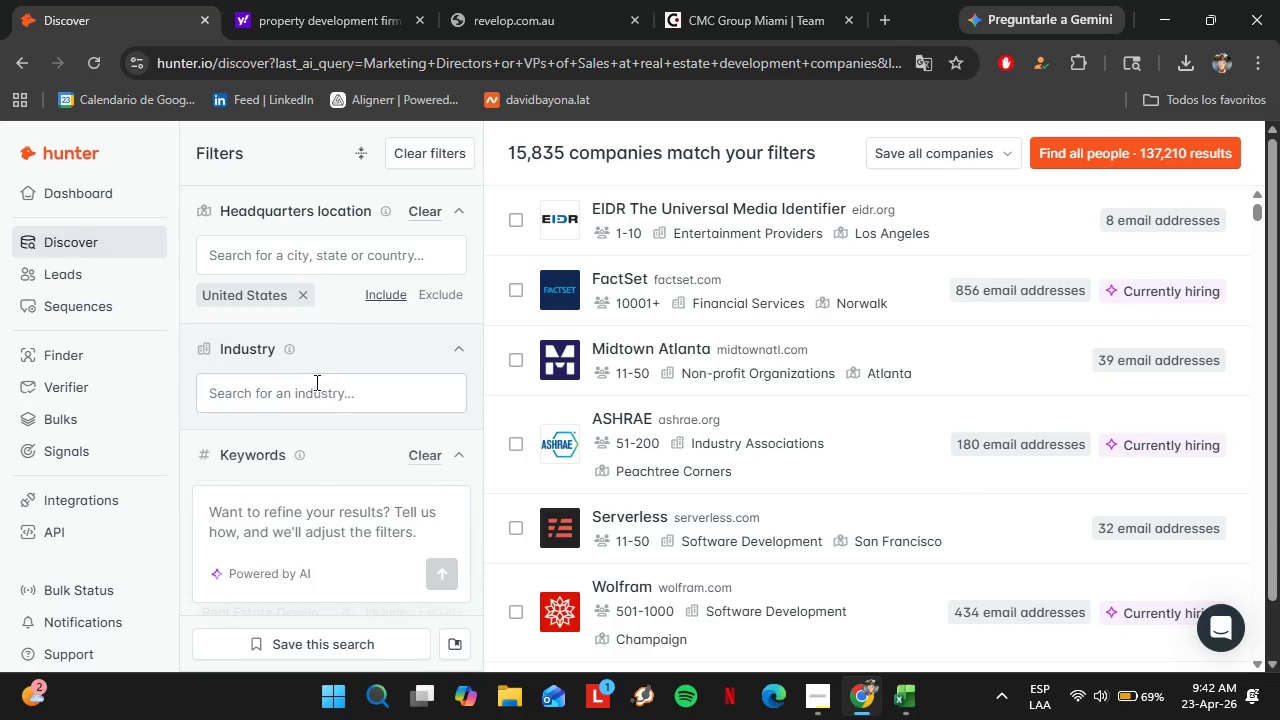 
left_click([314, 392])
 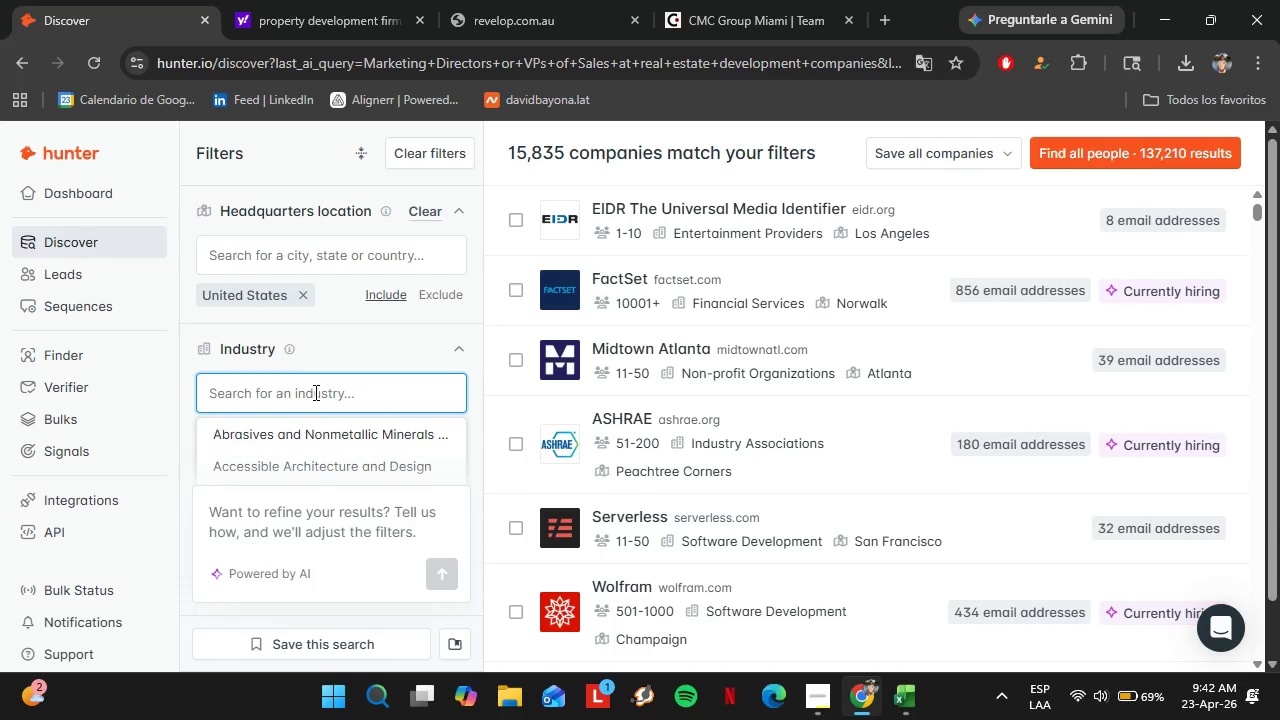 
type(Real Stat)
key(Backspace)
key(Backspace)
key(Backspace)
key(Backspace)
type(estate)
 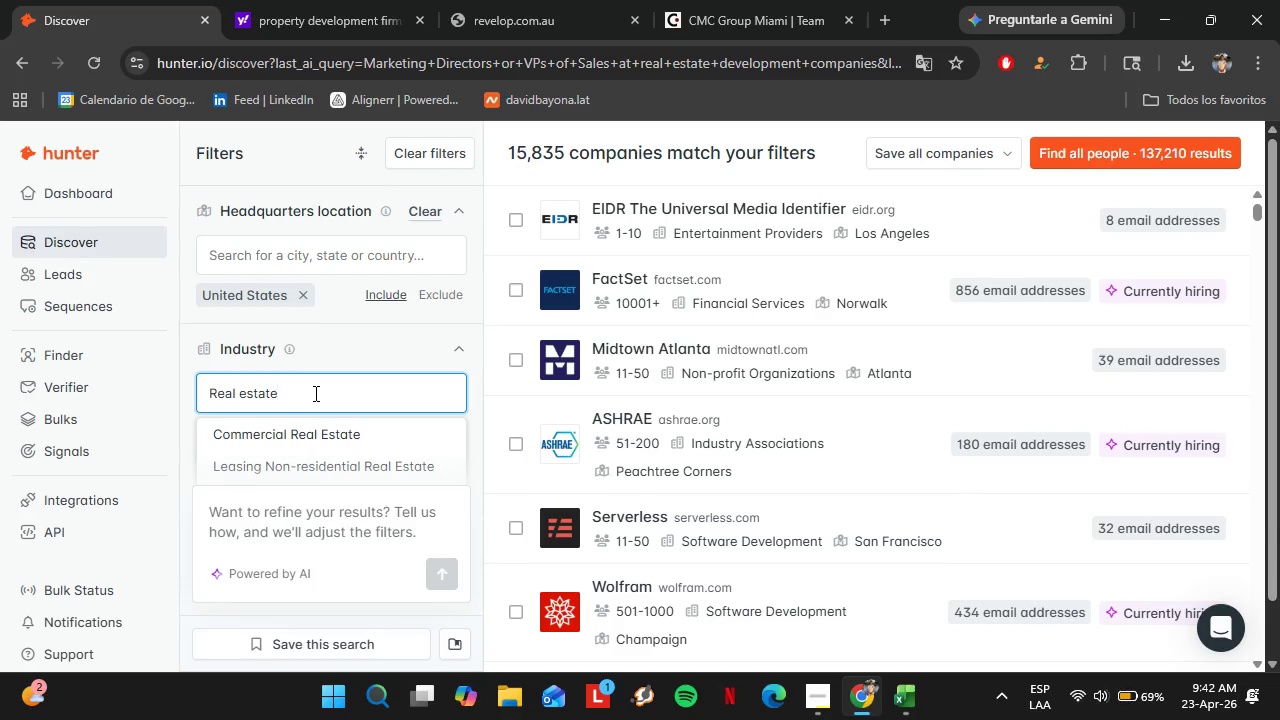 
left_click([320, 433])
 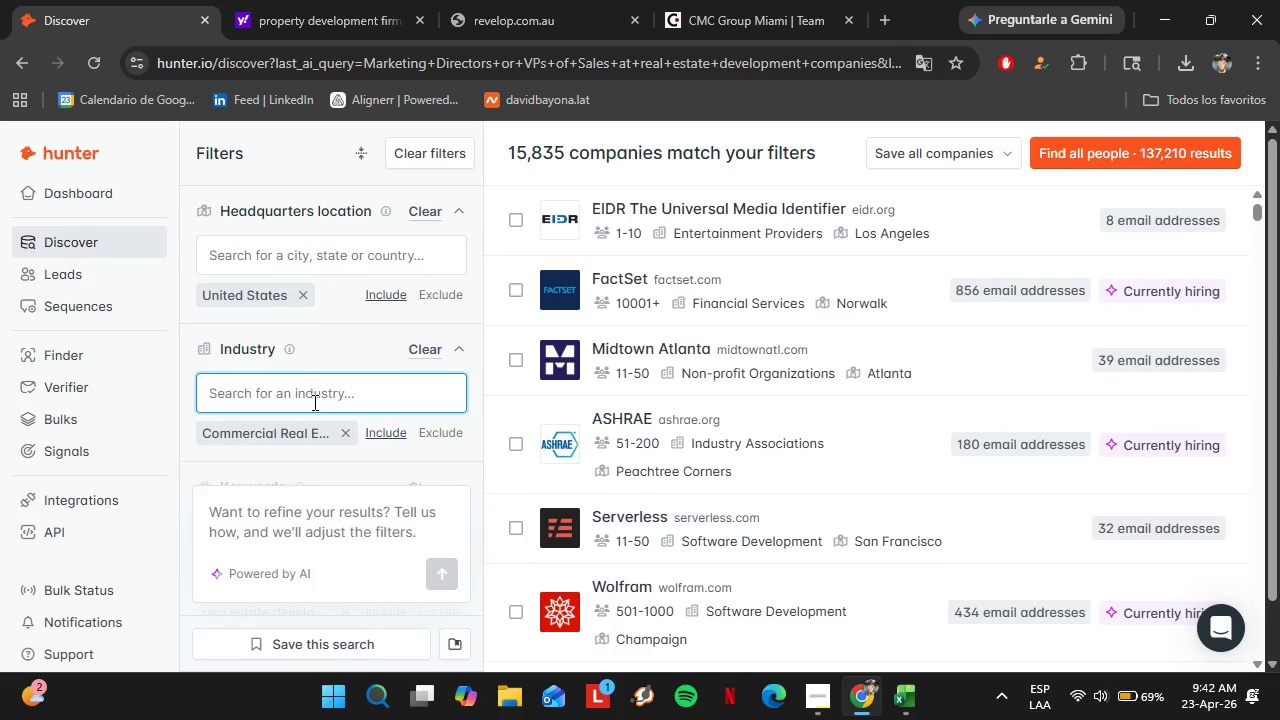 
left_click([313, 401])
 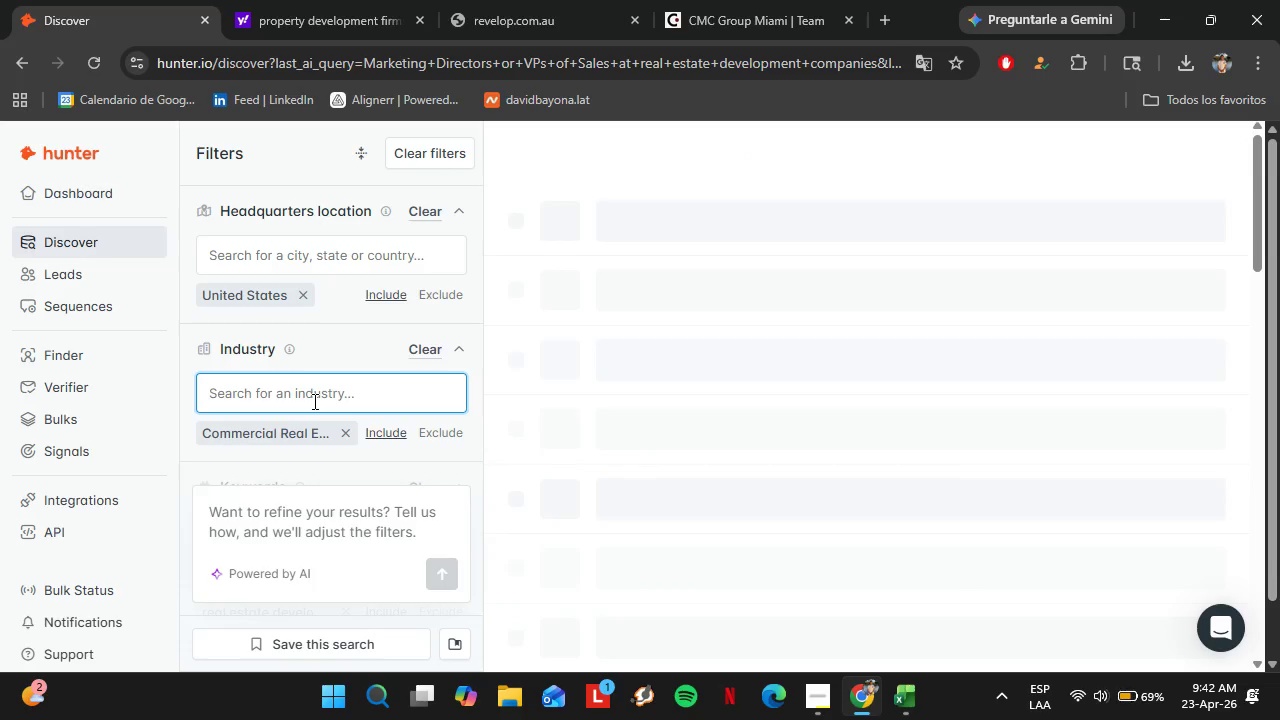 
type(Reao )
key(Backspace)
key(Backspace)
type(l Estate)
 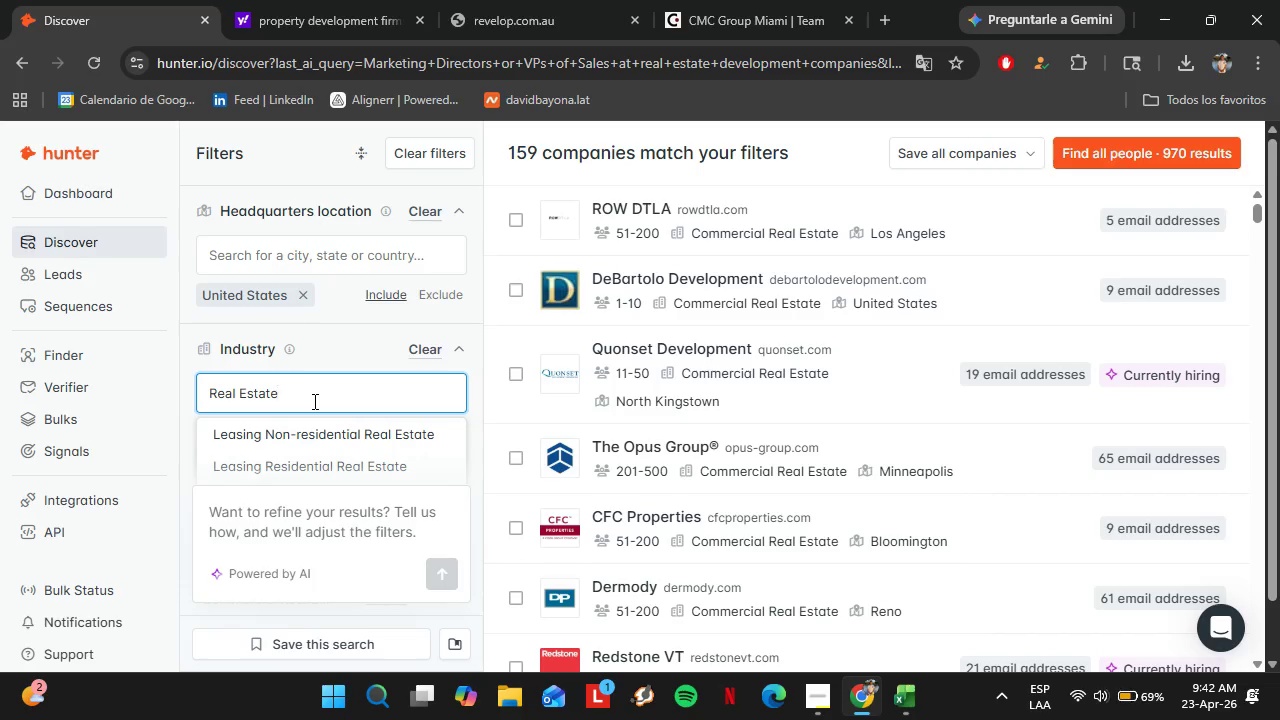 
scroll: coordinate [377, 381], scroll_direction: down, amount: 1.0
 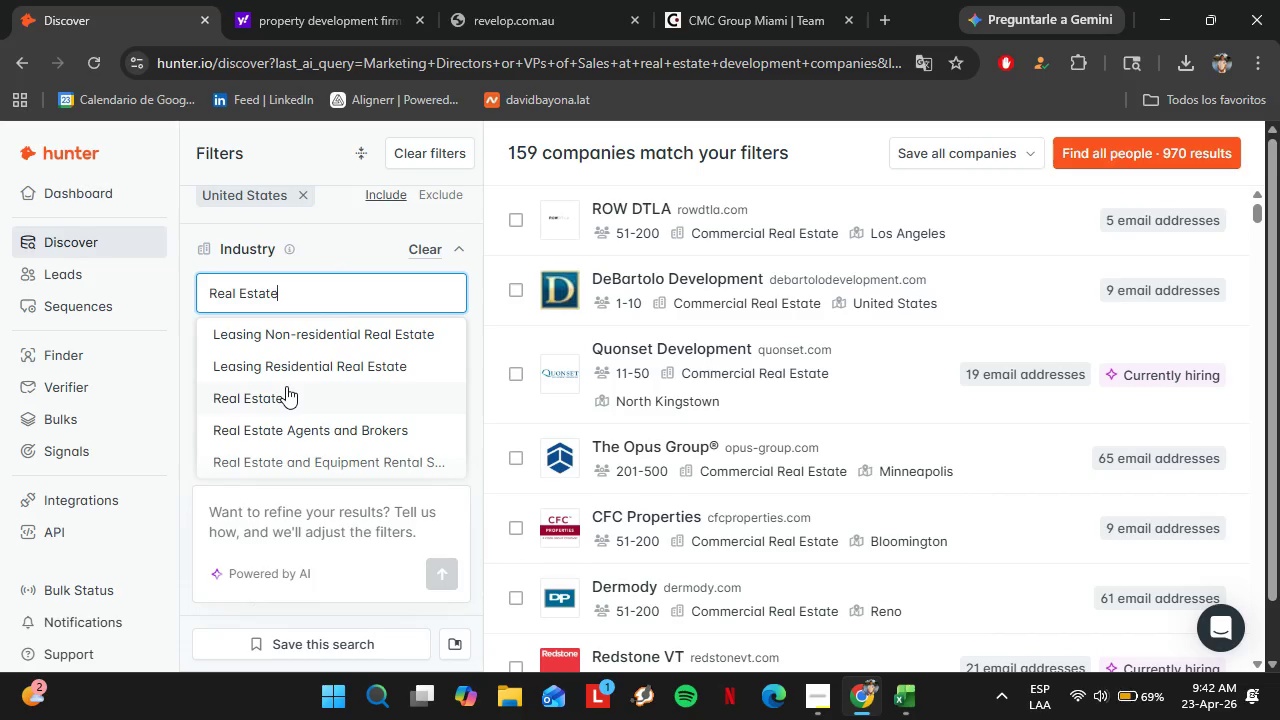 
left_click([286, 386])
 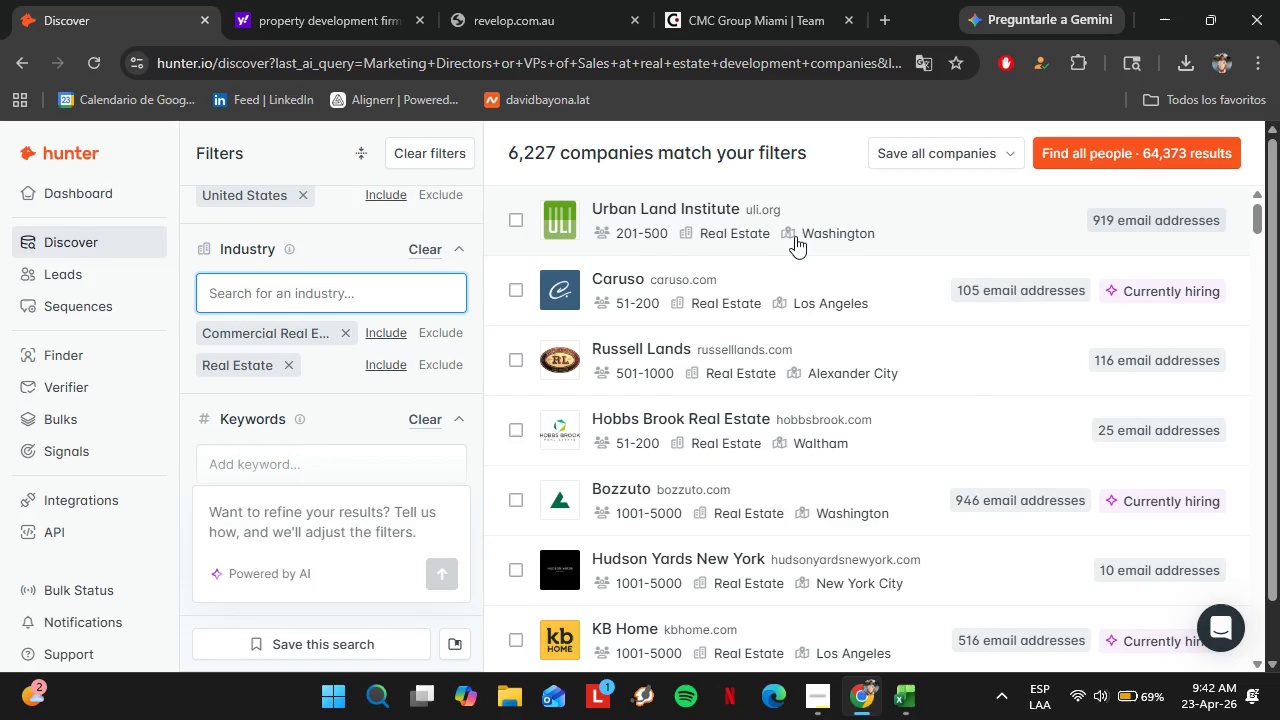 
wait(5.36)
 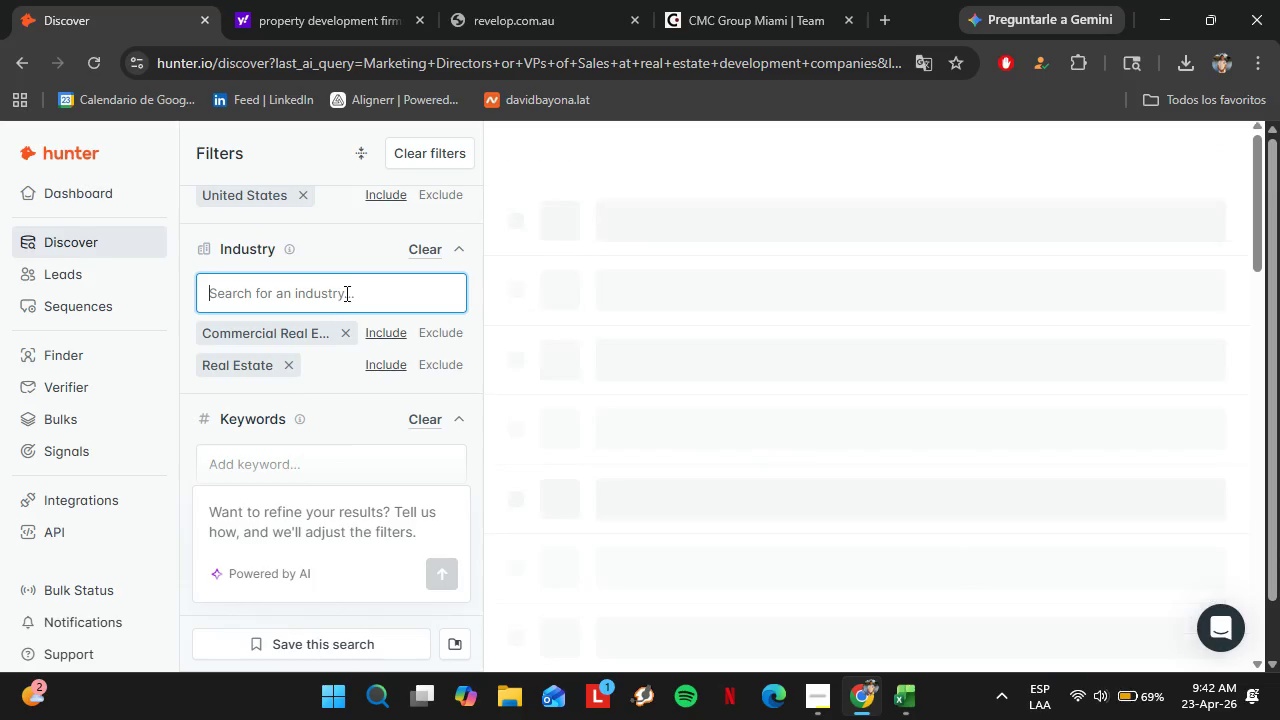 
left_click([853, 222])
 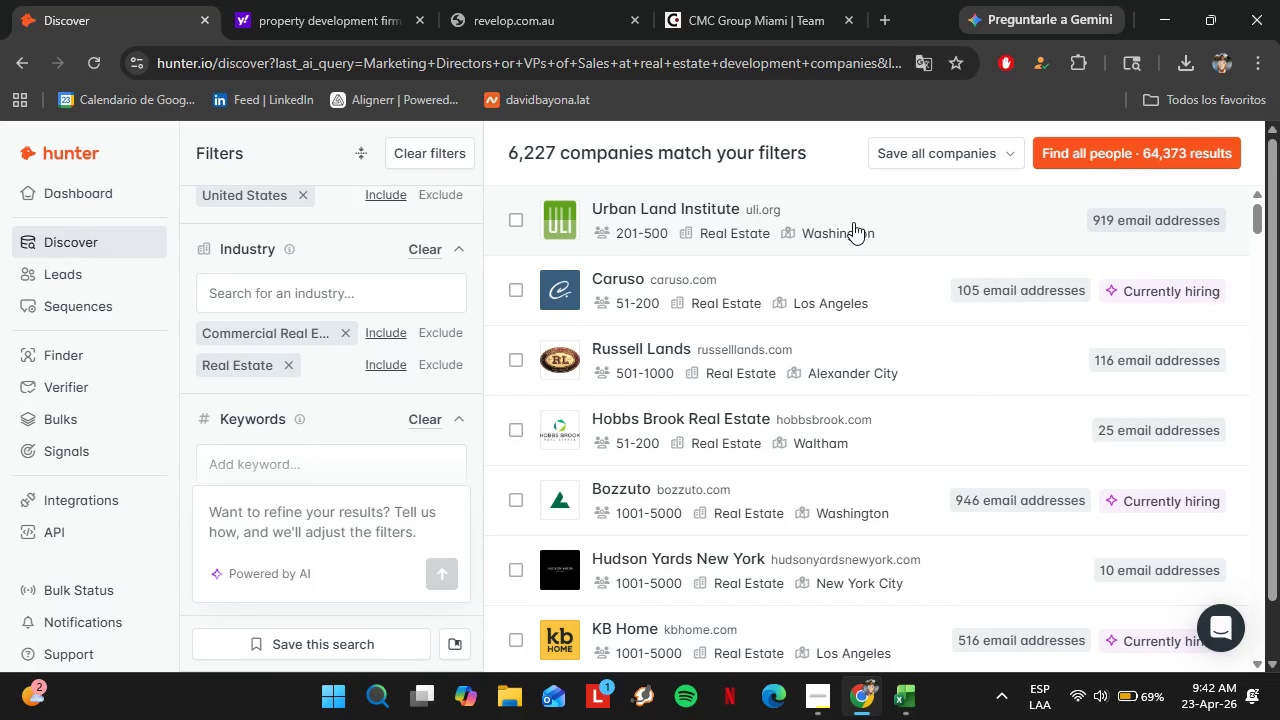 
mouse_move([850, 352])
 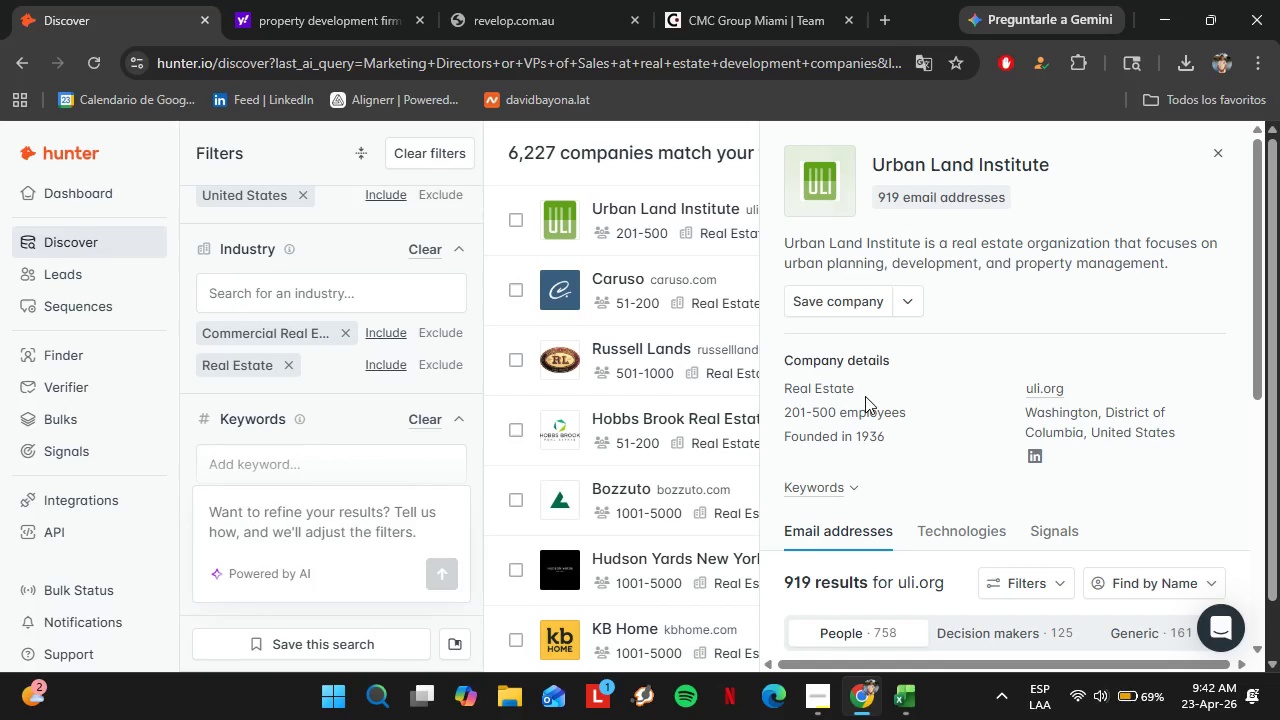 
scroll: coordinate [909, 400], scroll_direction: down, amount: 4.0
 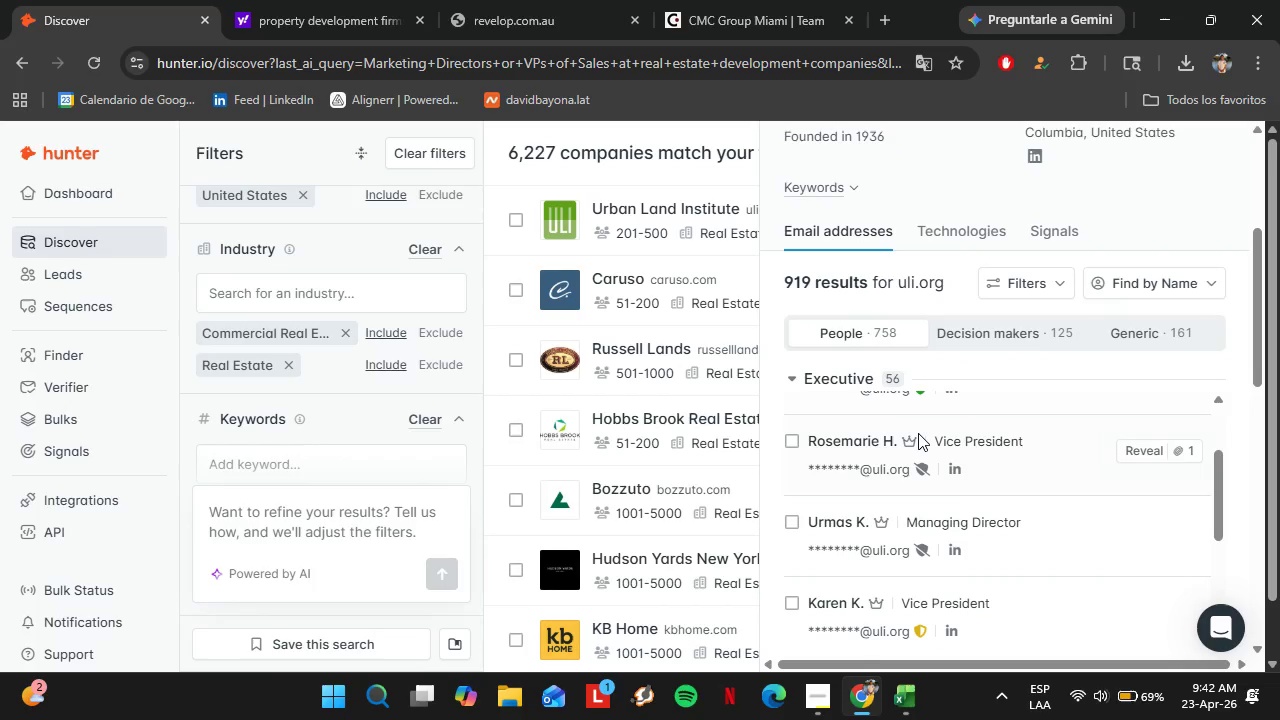 
scroll: coordinate [918, 434], scroll_direction: up, amount: 1.0
 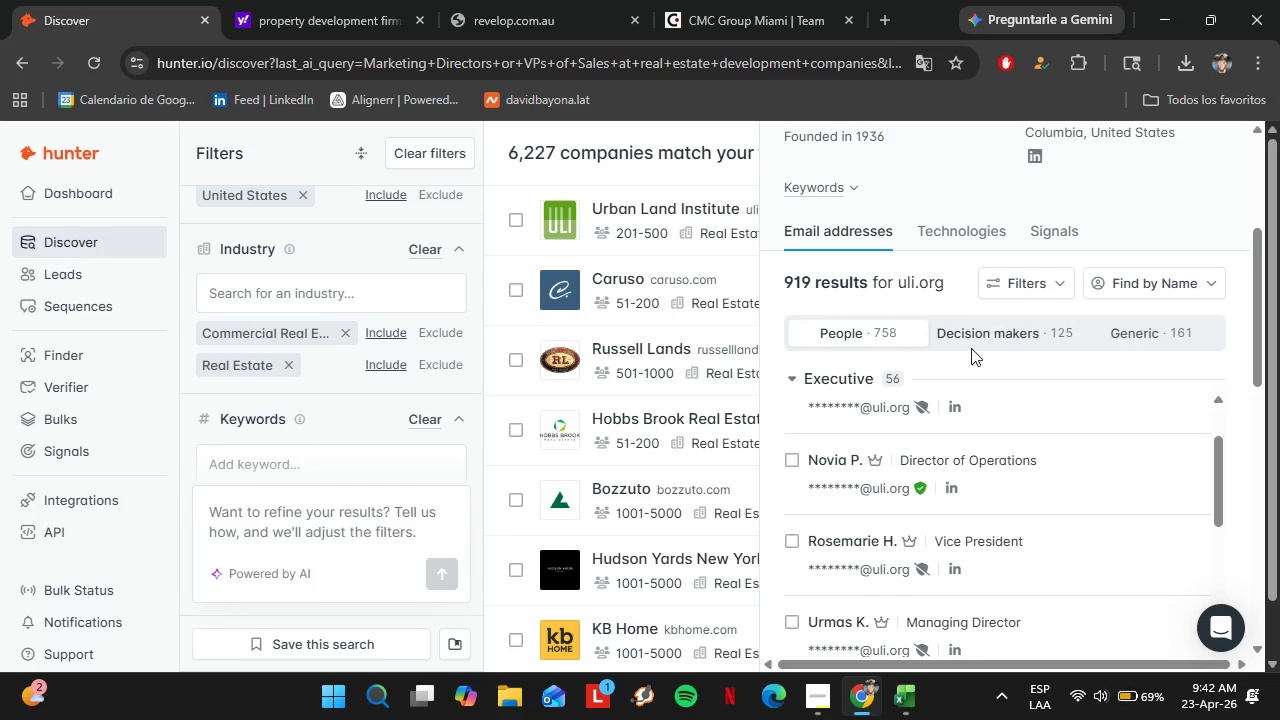 
left_click([971, 342])
 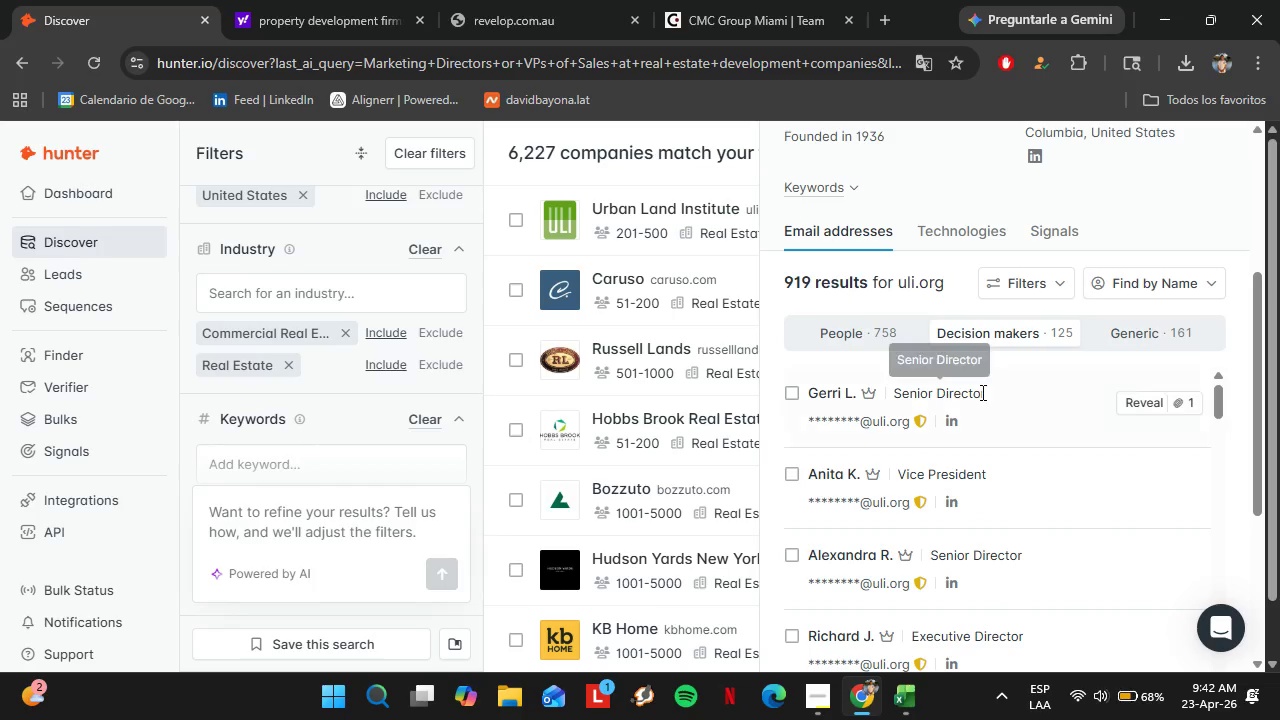 
scroll: coordinate [923, 474], scroll_direction: down, amount: 9.0
 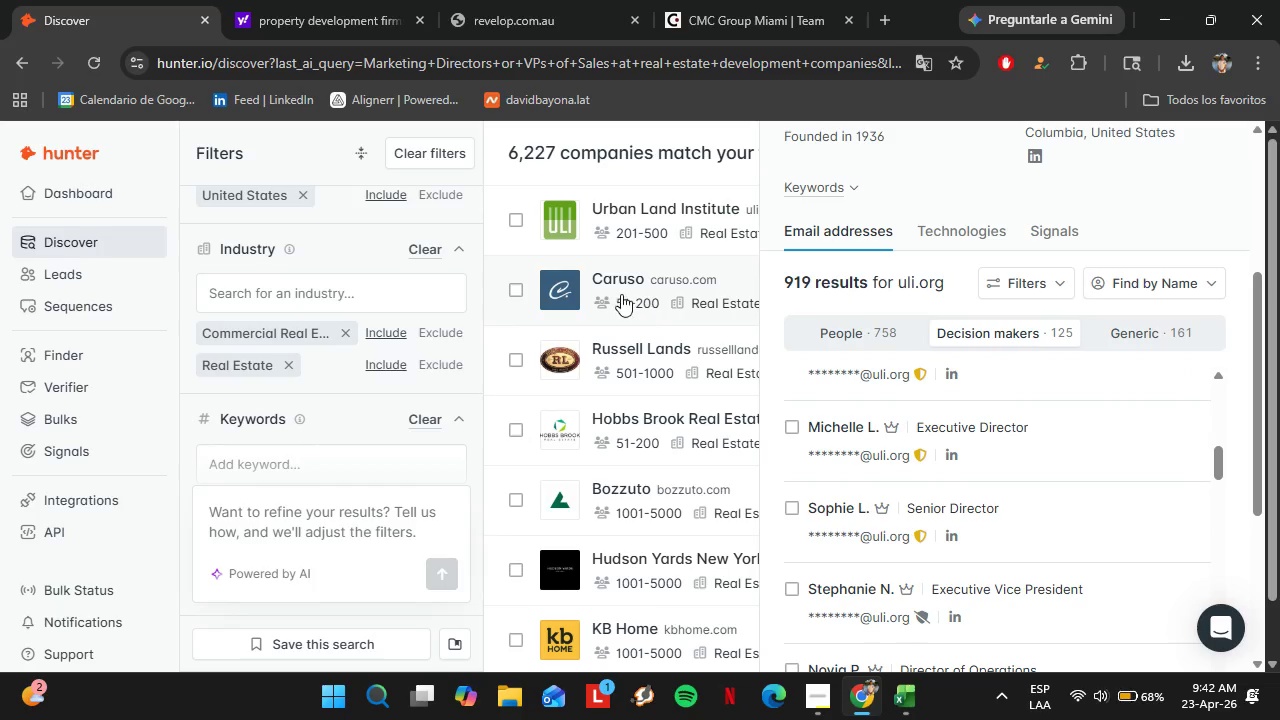 
left_click([621, 293])
 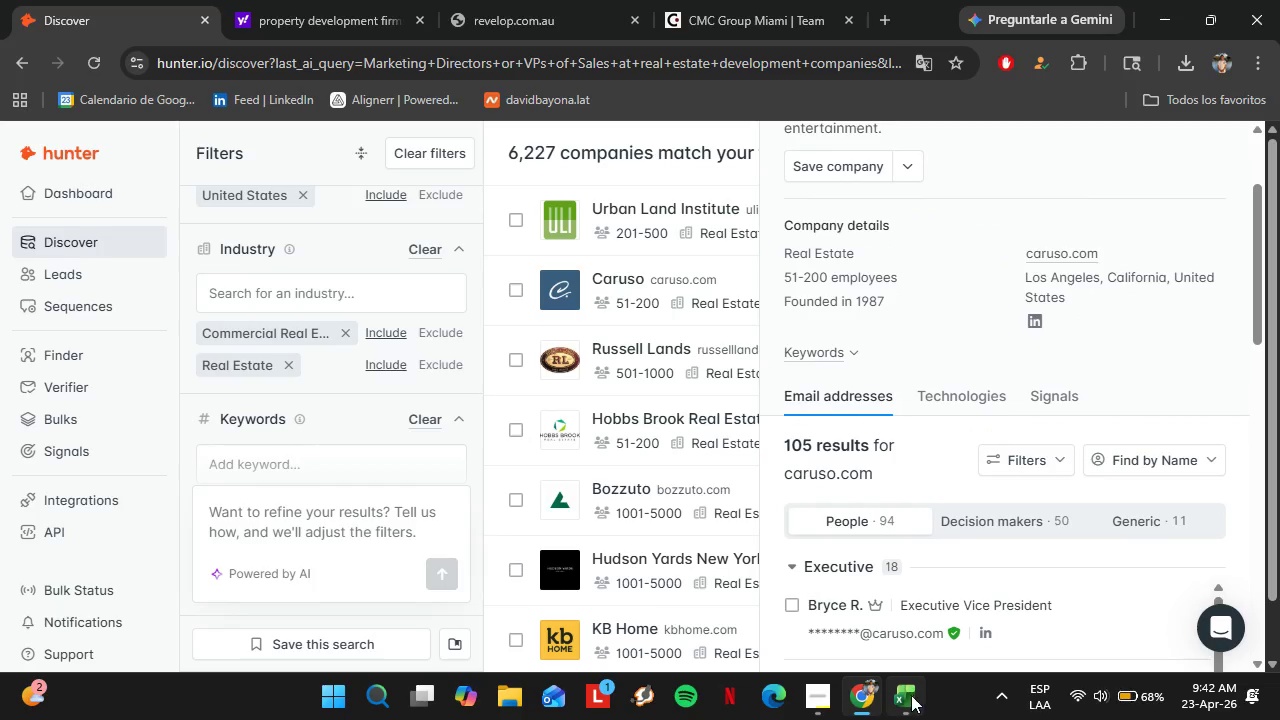 
left_click([821, 698])